 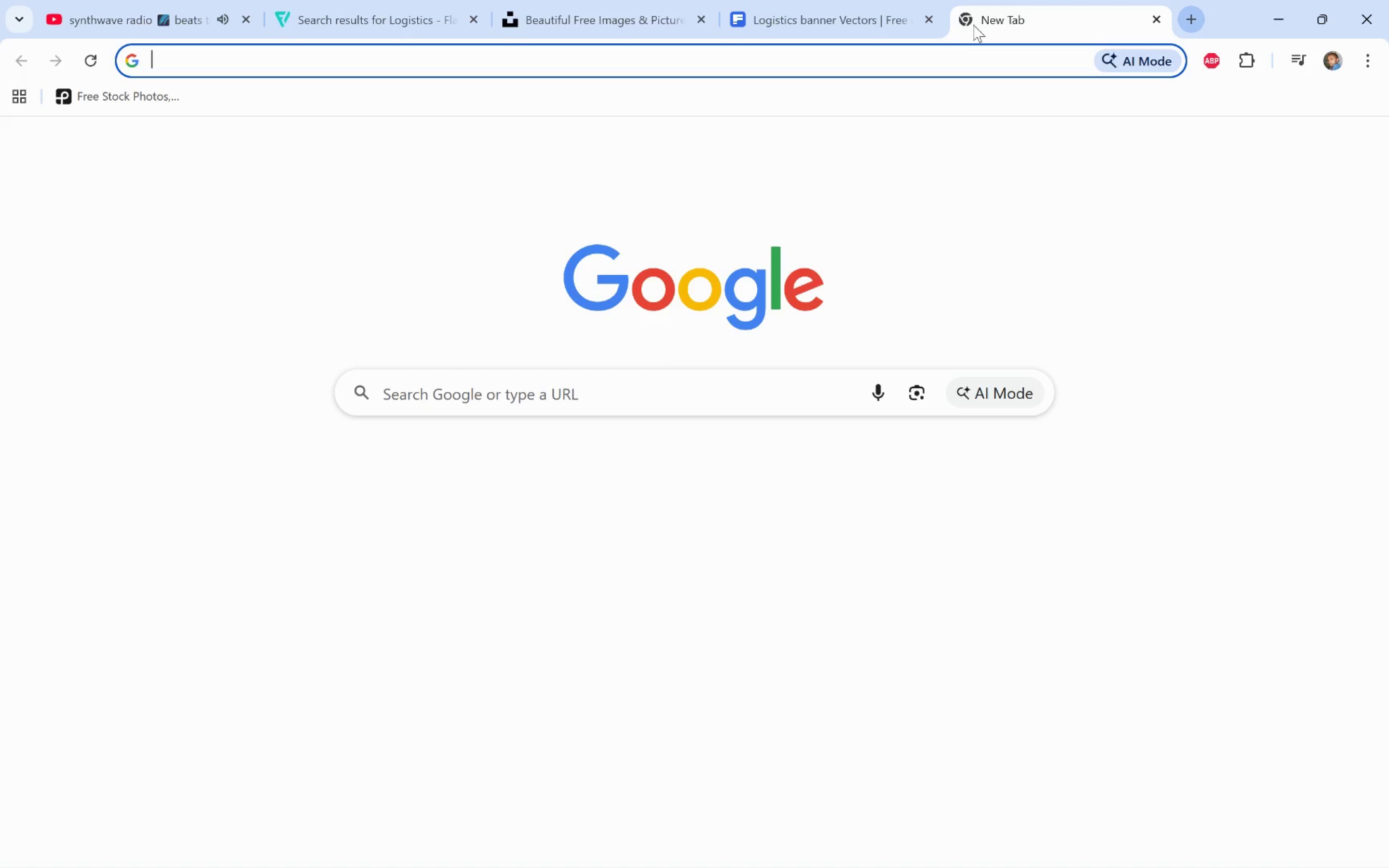 
key(Control+V)
 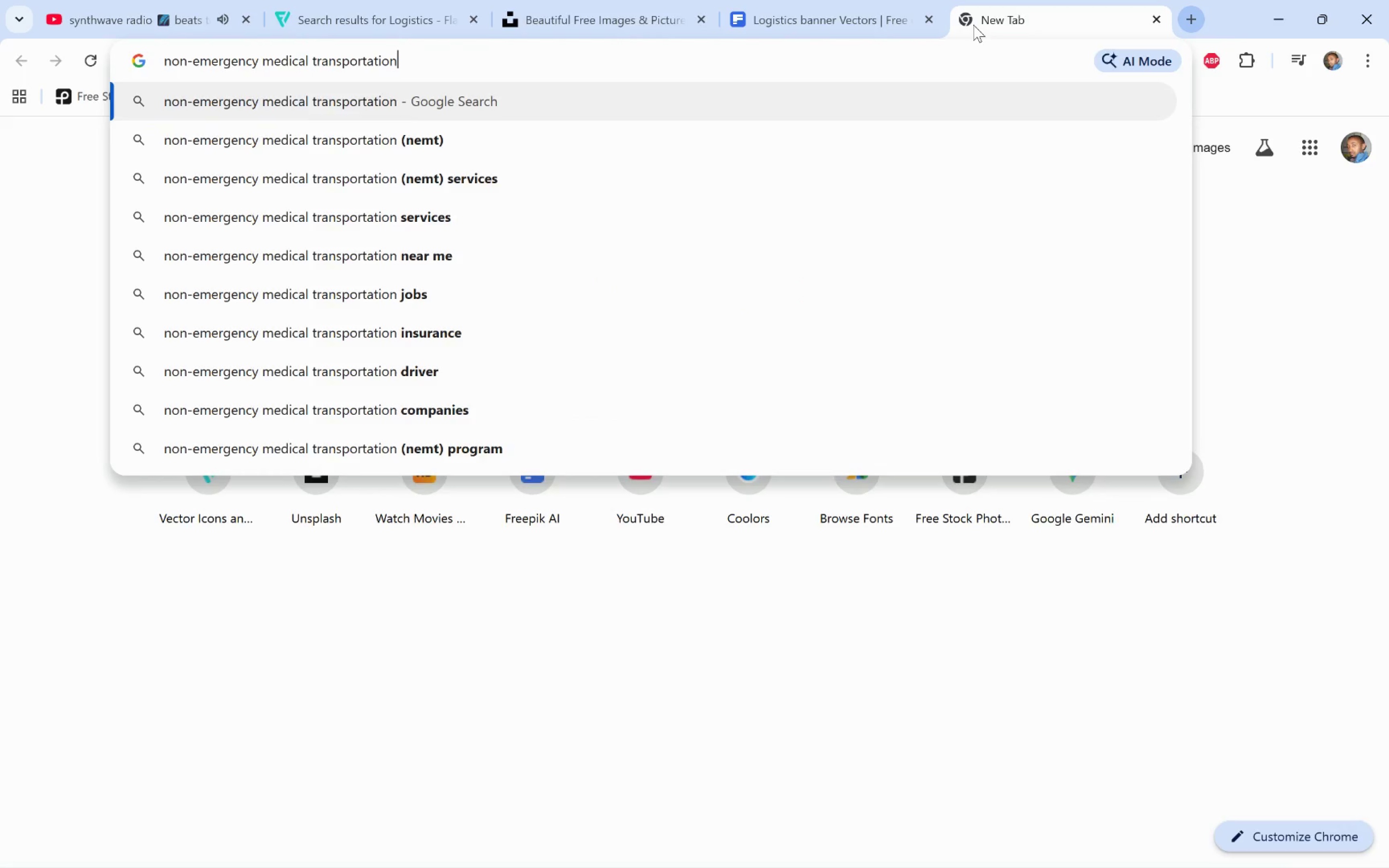 
key(Enter)
 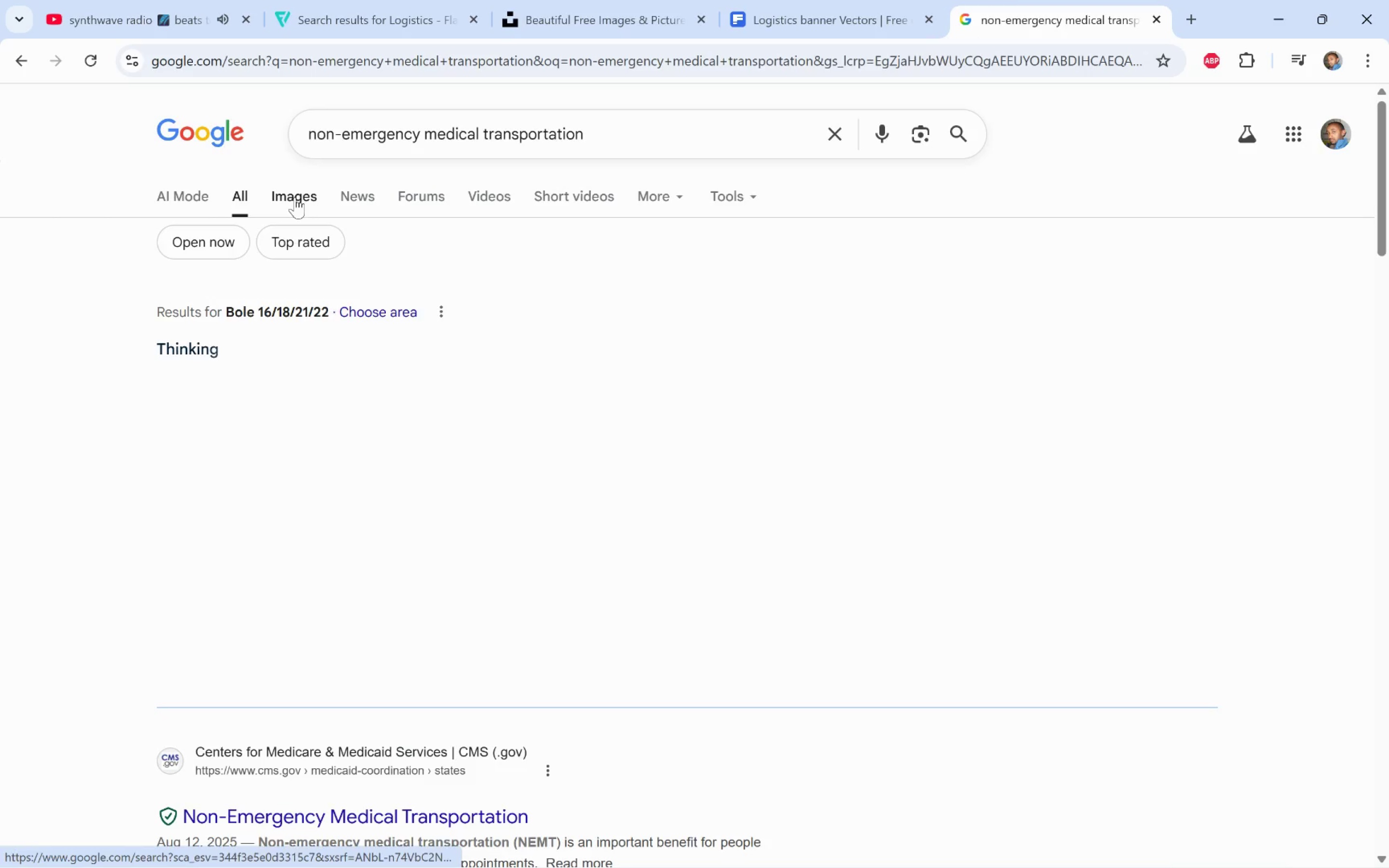 
left_click([295, 197])
 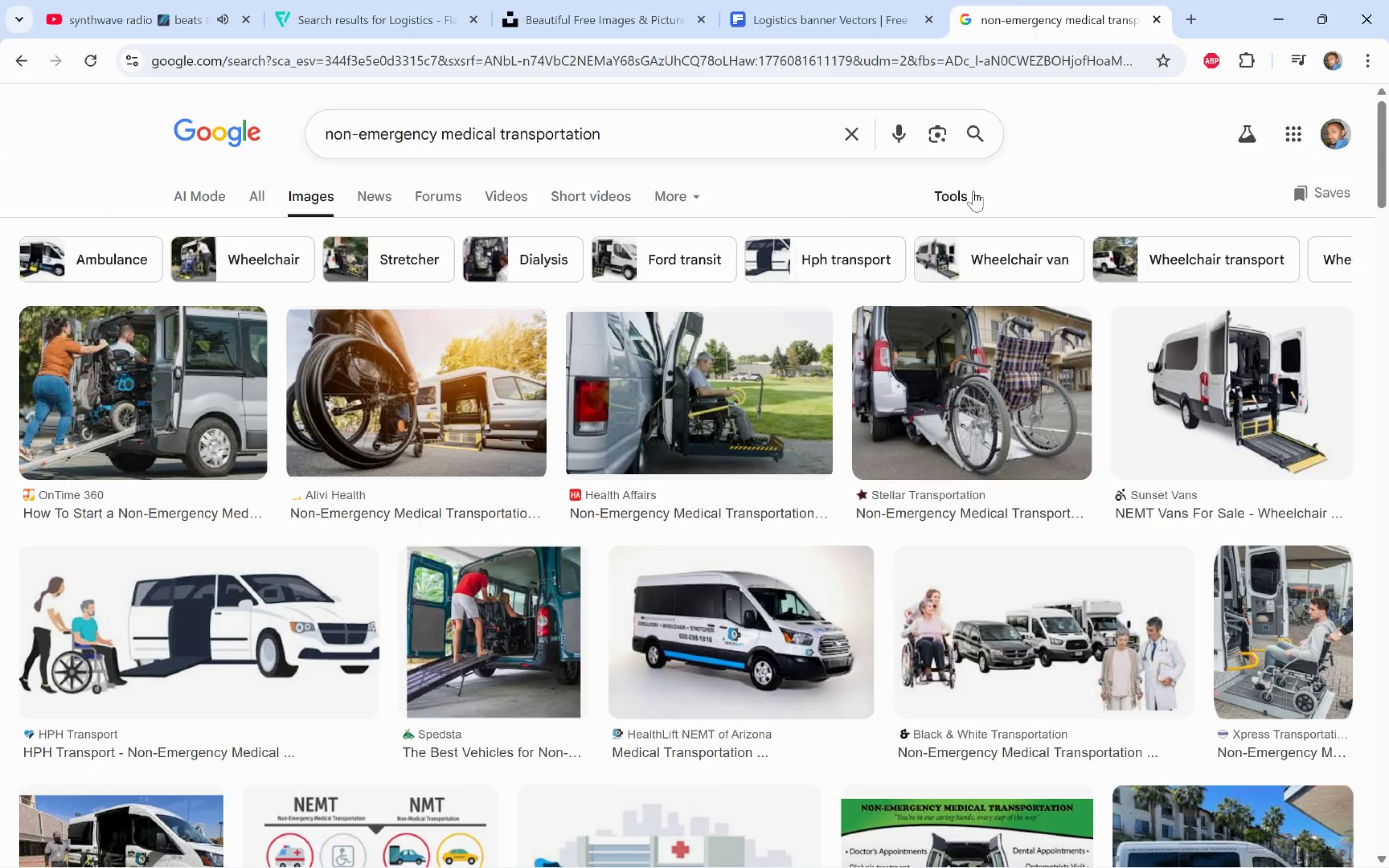 
wait(89.85)
 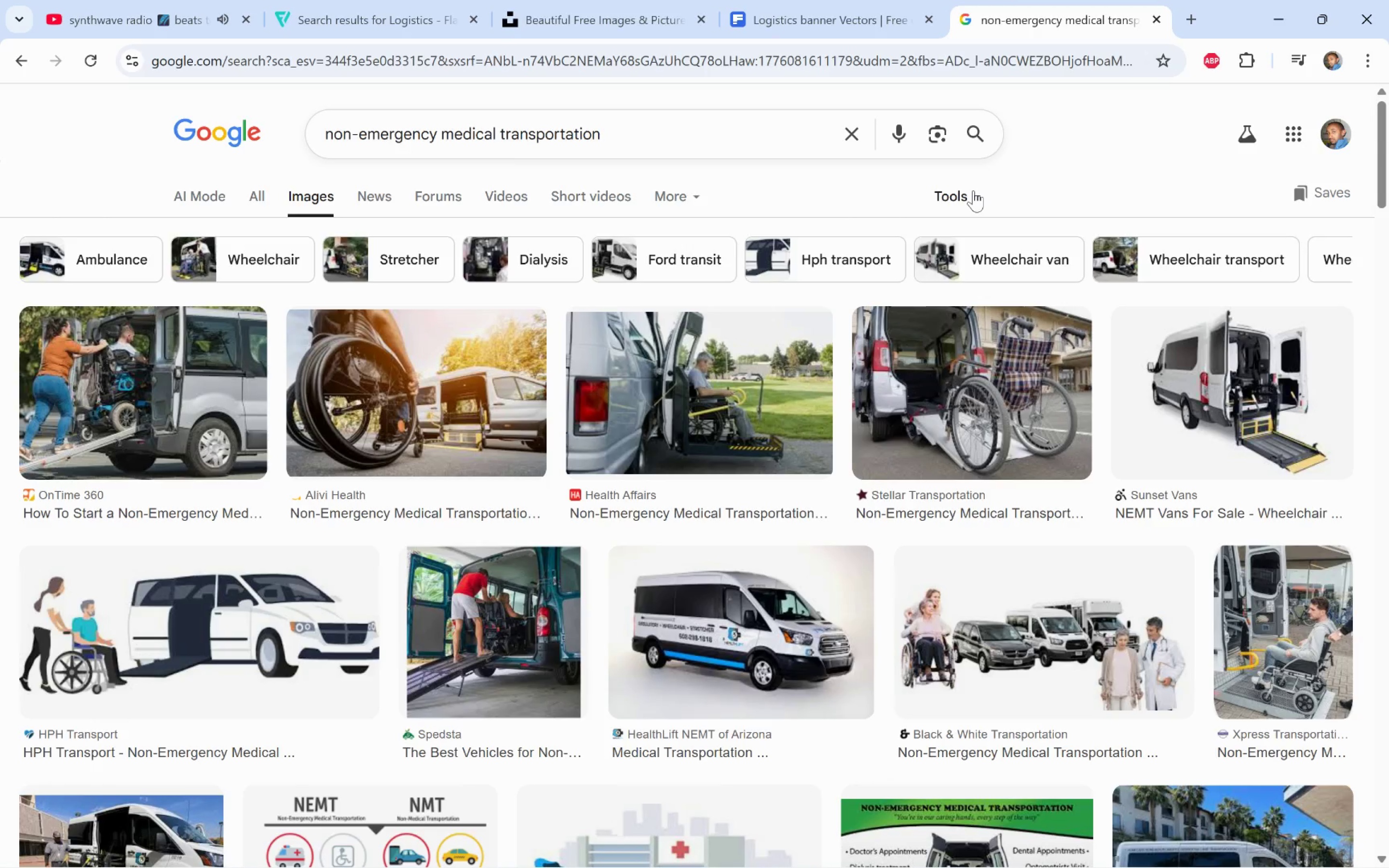 
mouse_move([962, 196])
 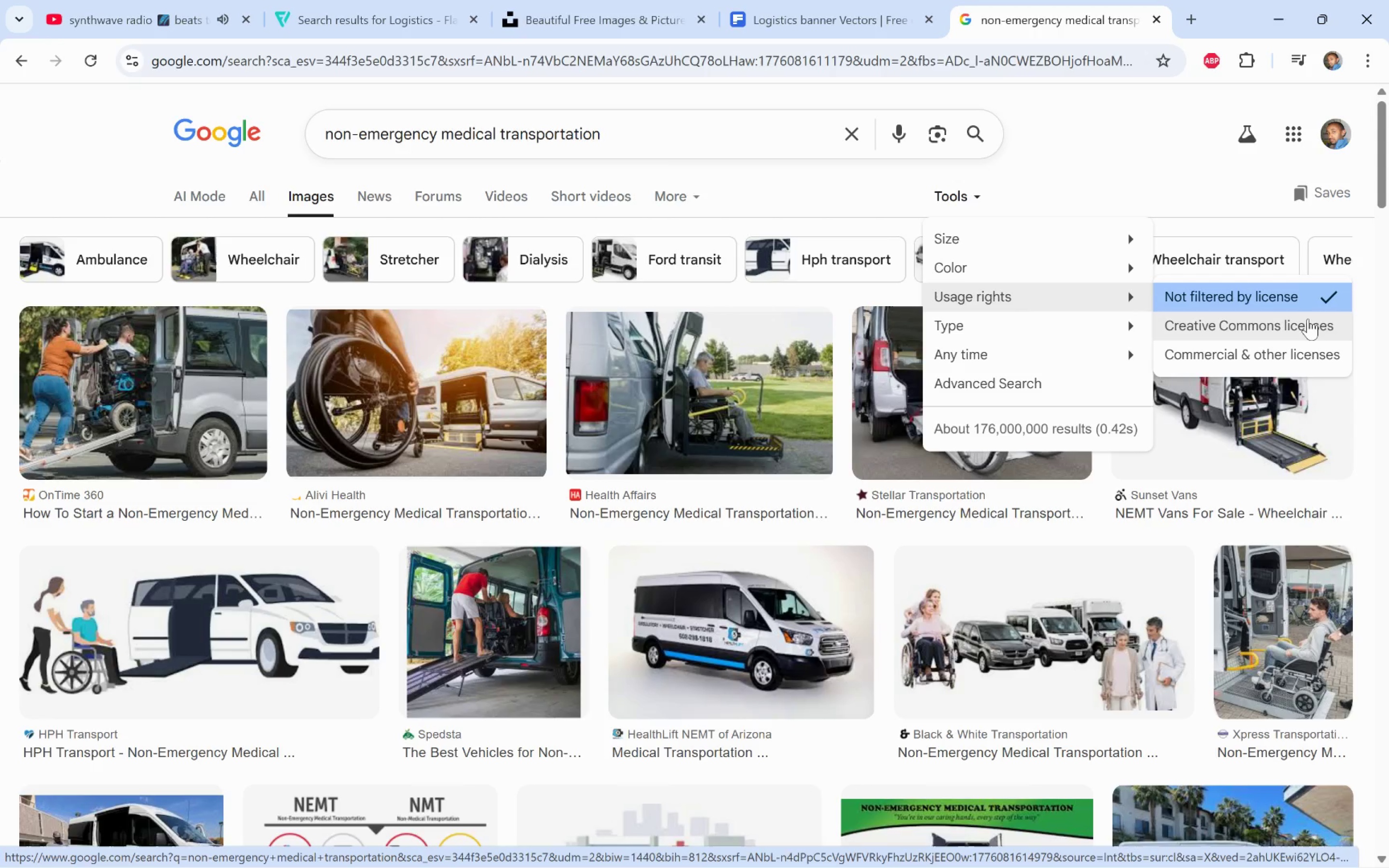 
wait(63.61)
 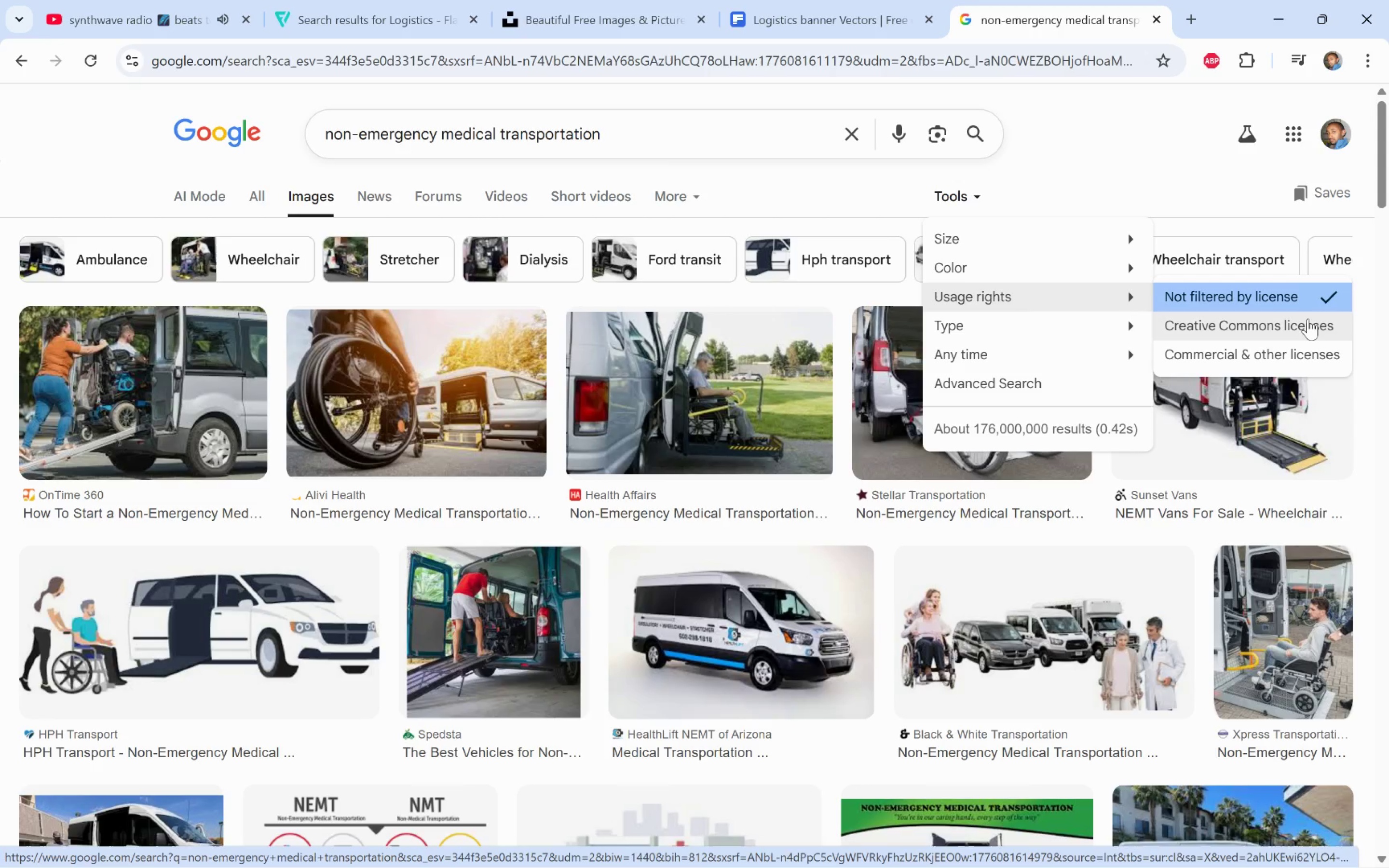 
left_click([1301, 353])
 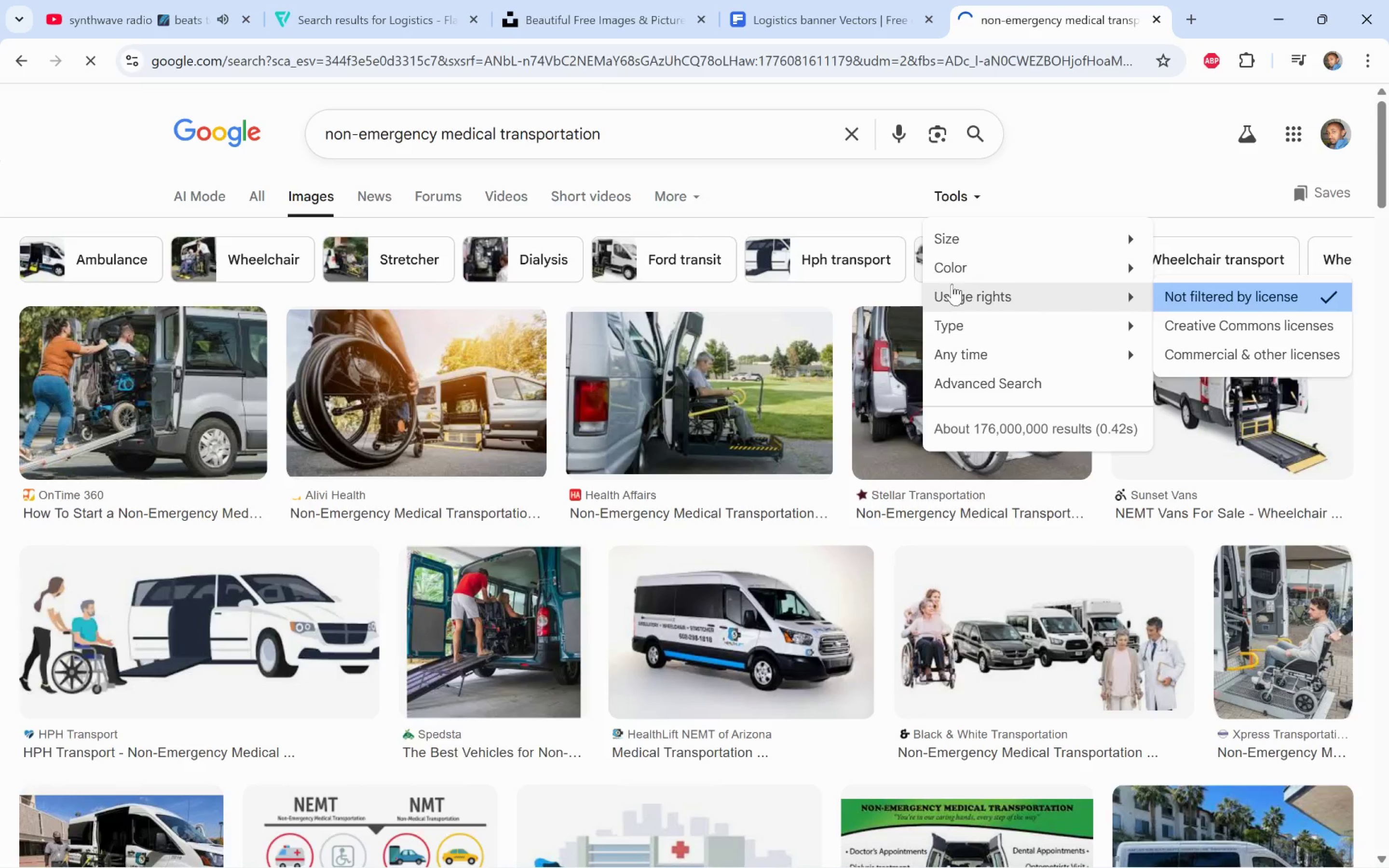 
mouse_move([777, 221])
 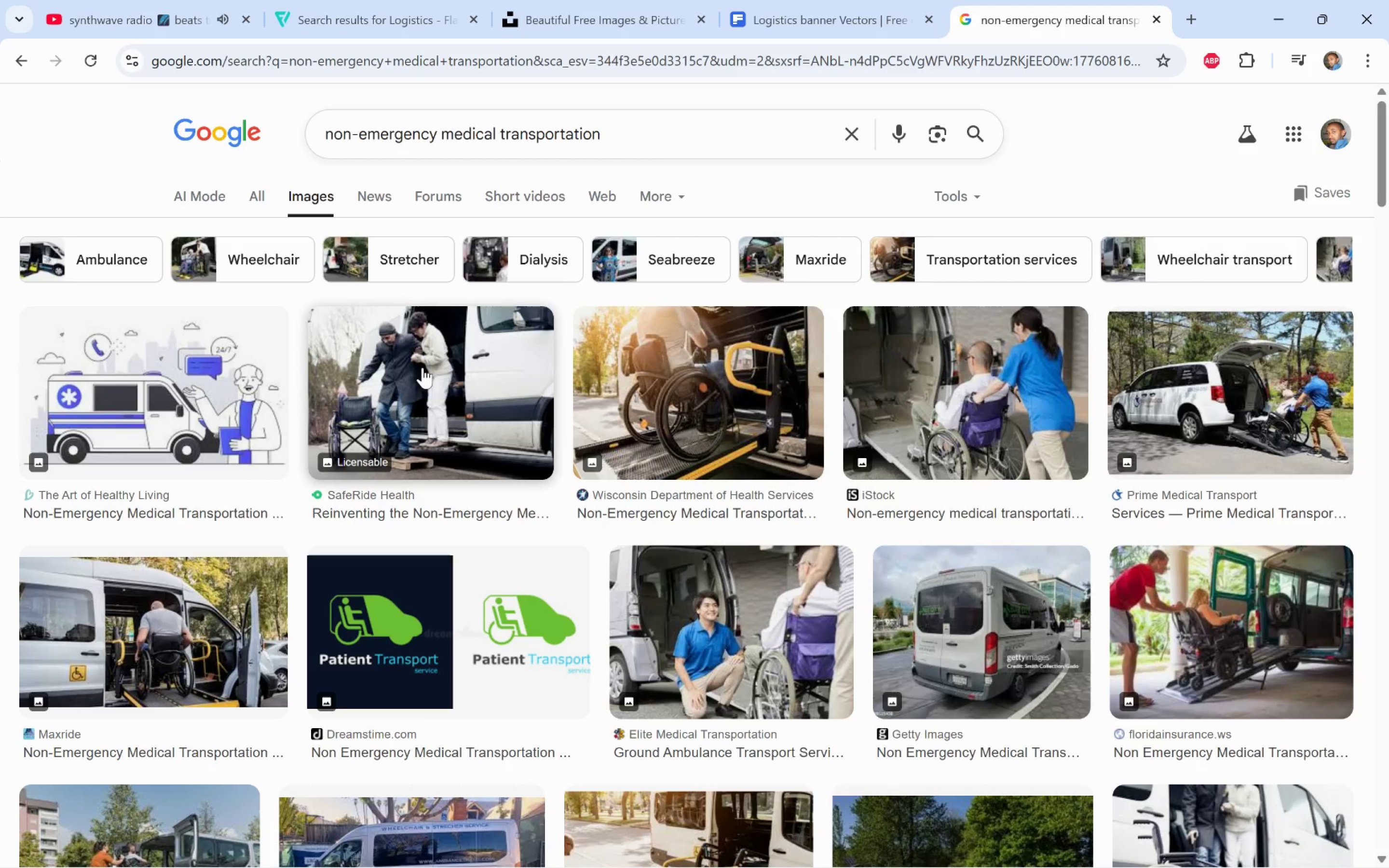 
left_click([425, 370])
 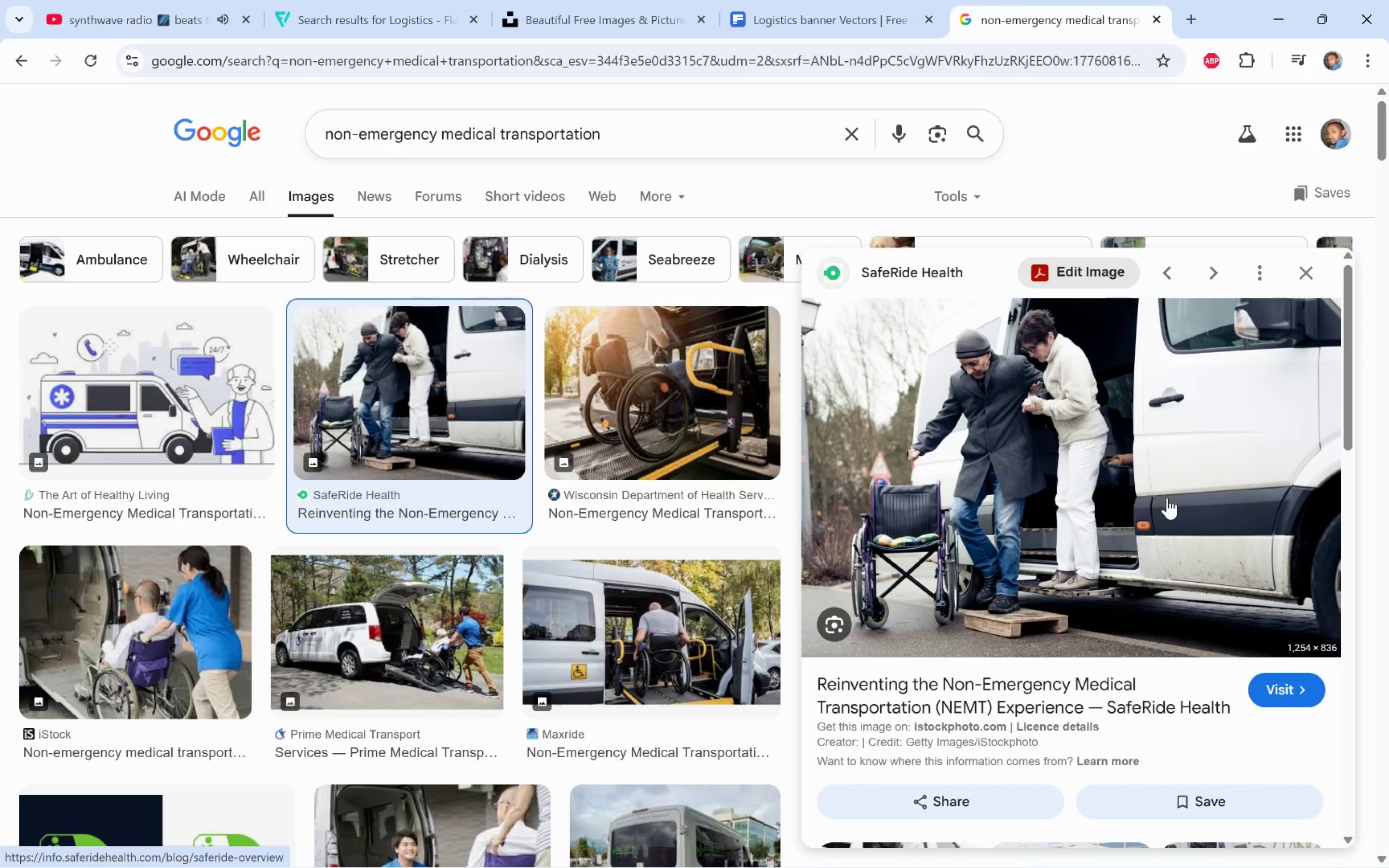 
left_click([1292, 690])
 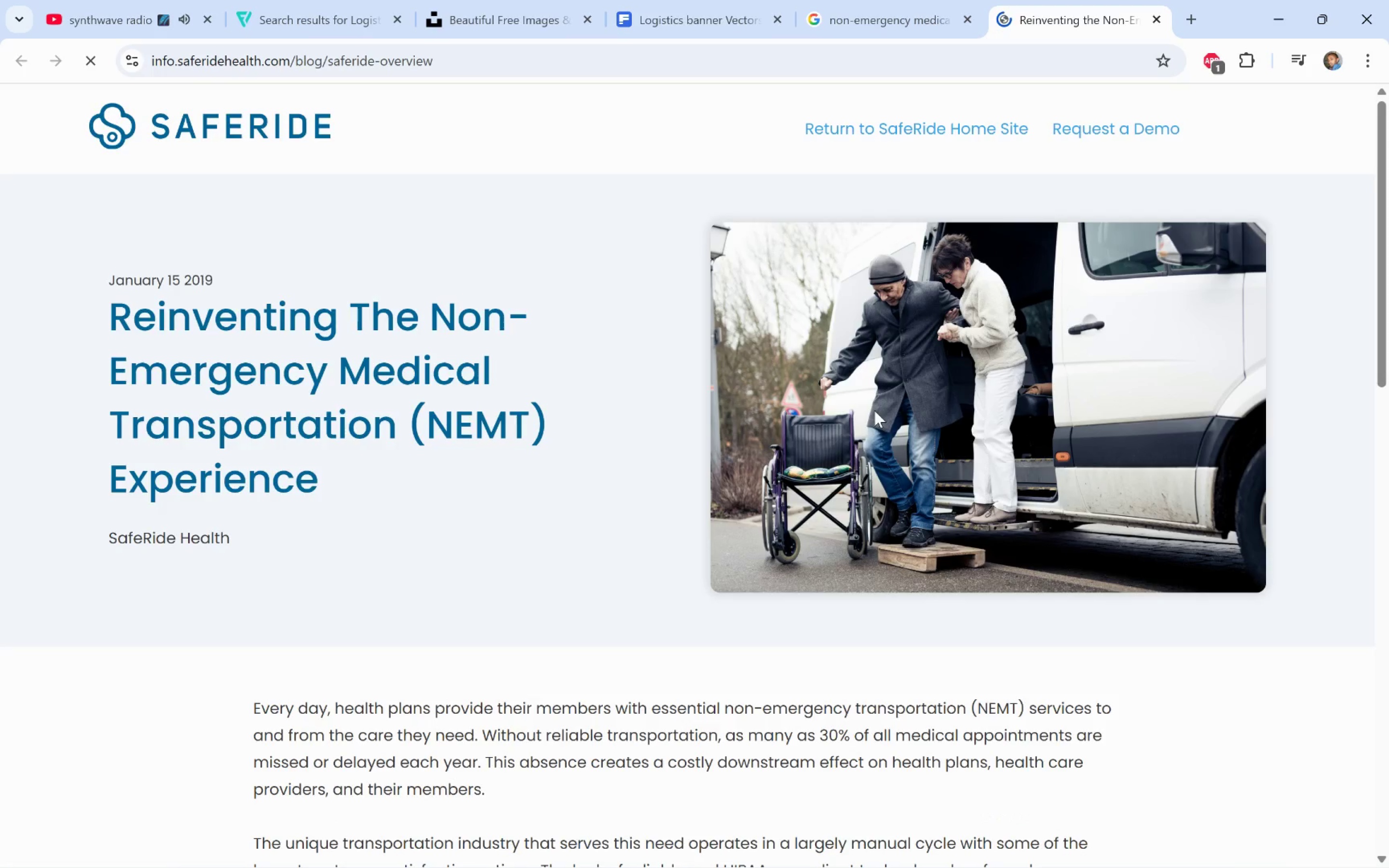 
wait(6.36)
 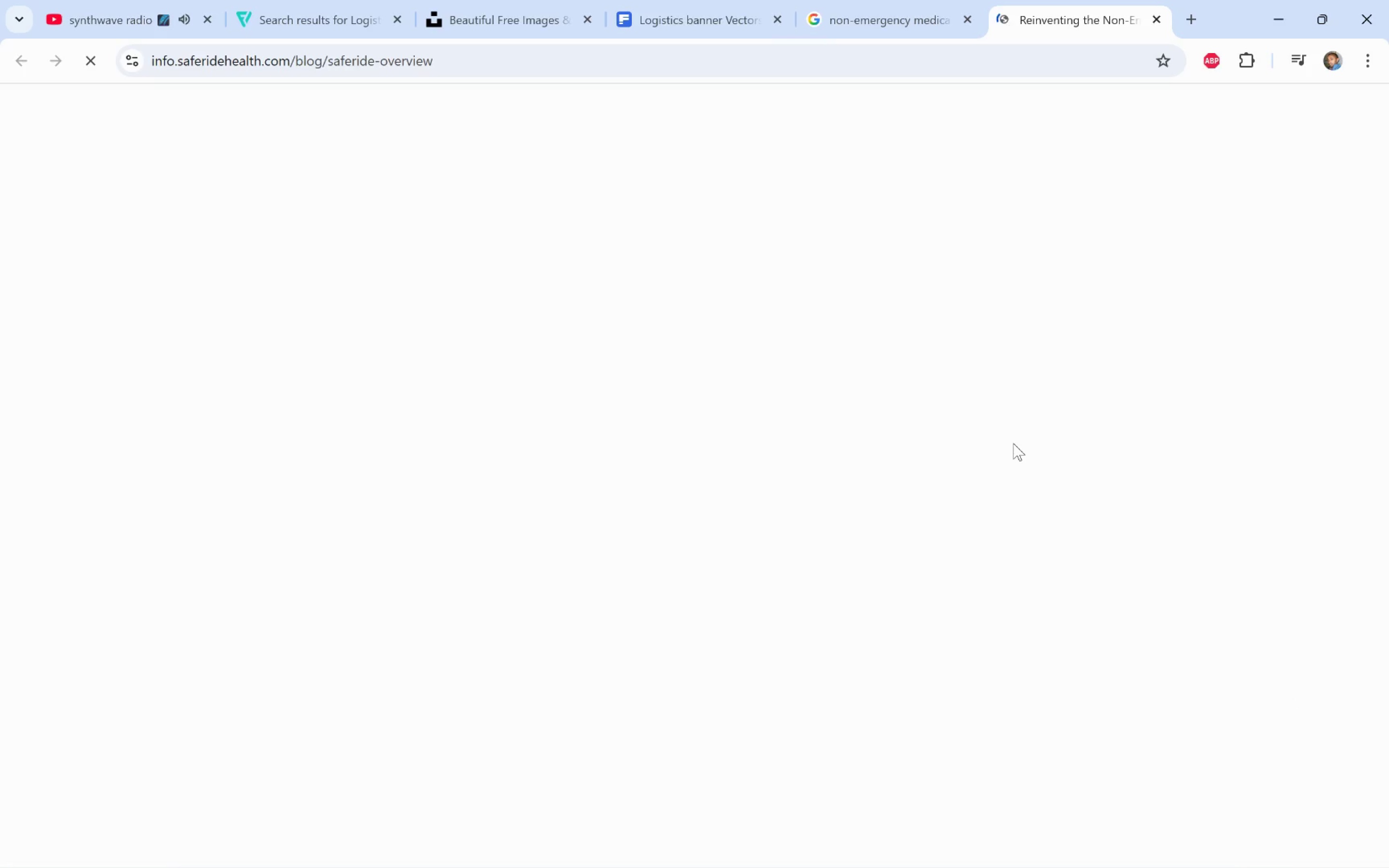 
right_click([897, 420])
 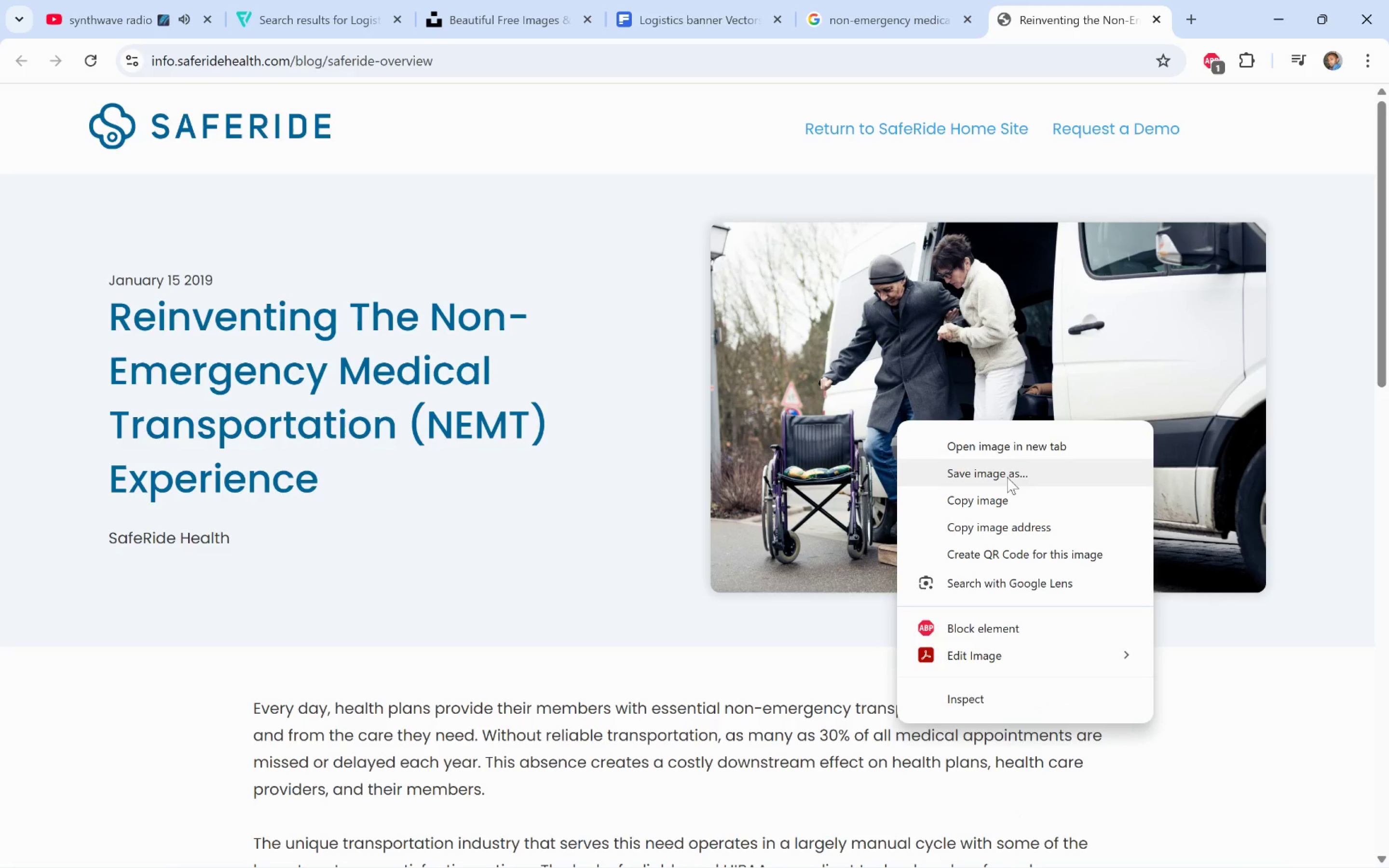 
left_click([1008, 477])
 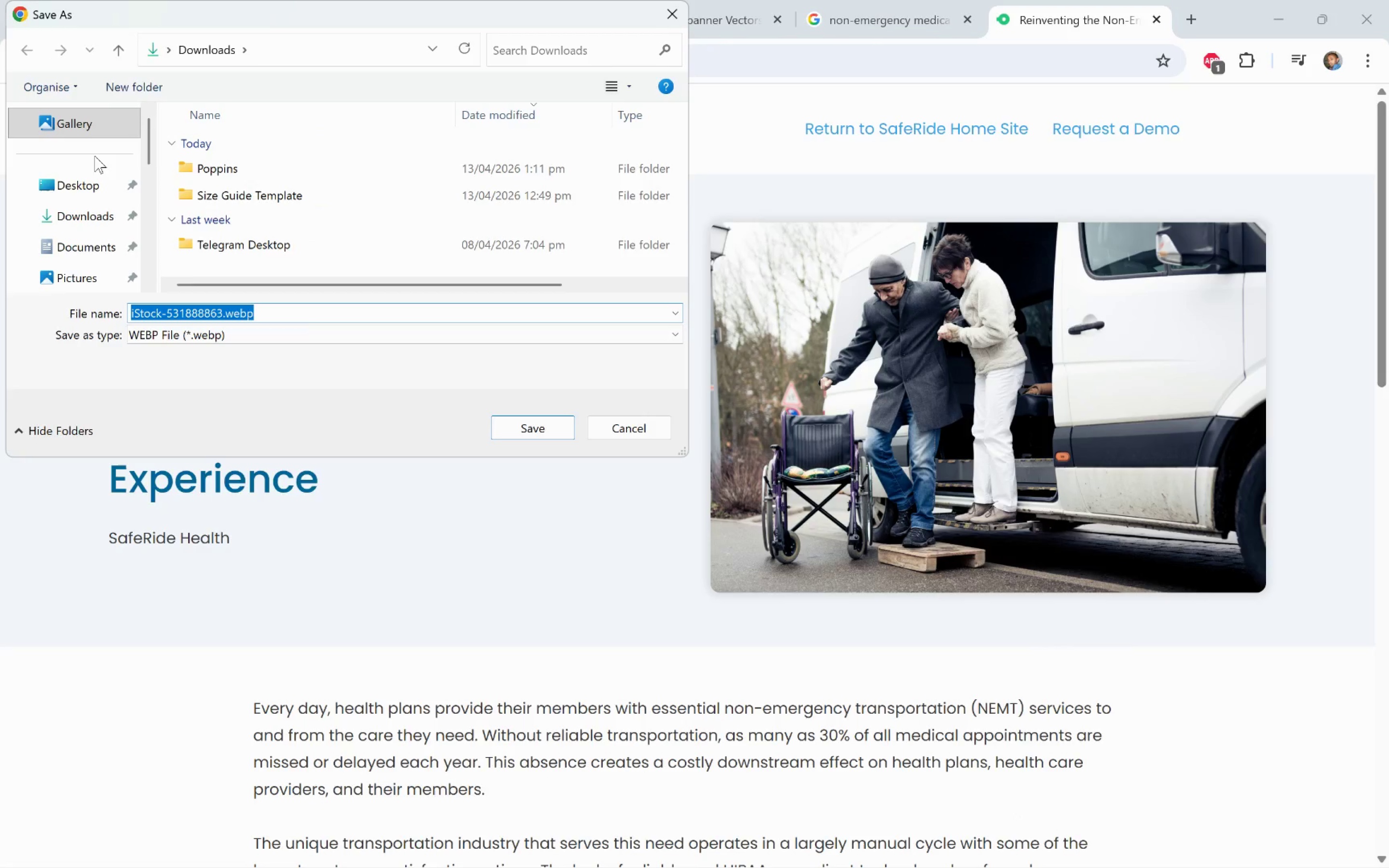 
left_click_drag(start_coordinate=[150, 138], to_coordinate=[147, 153])
 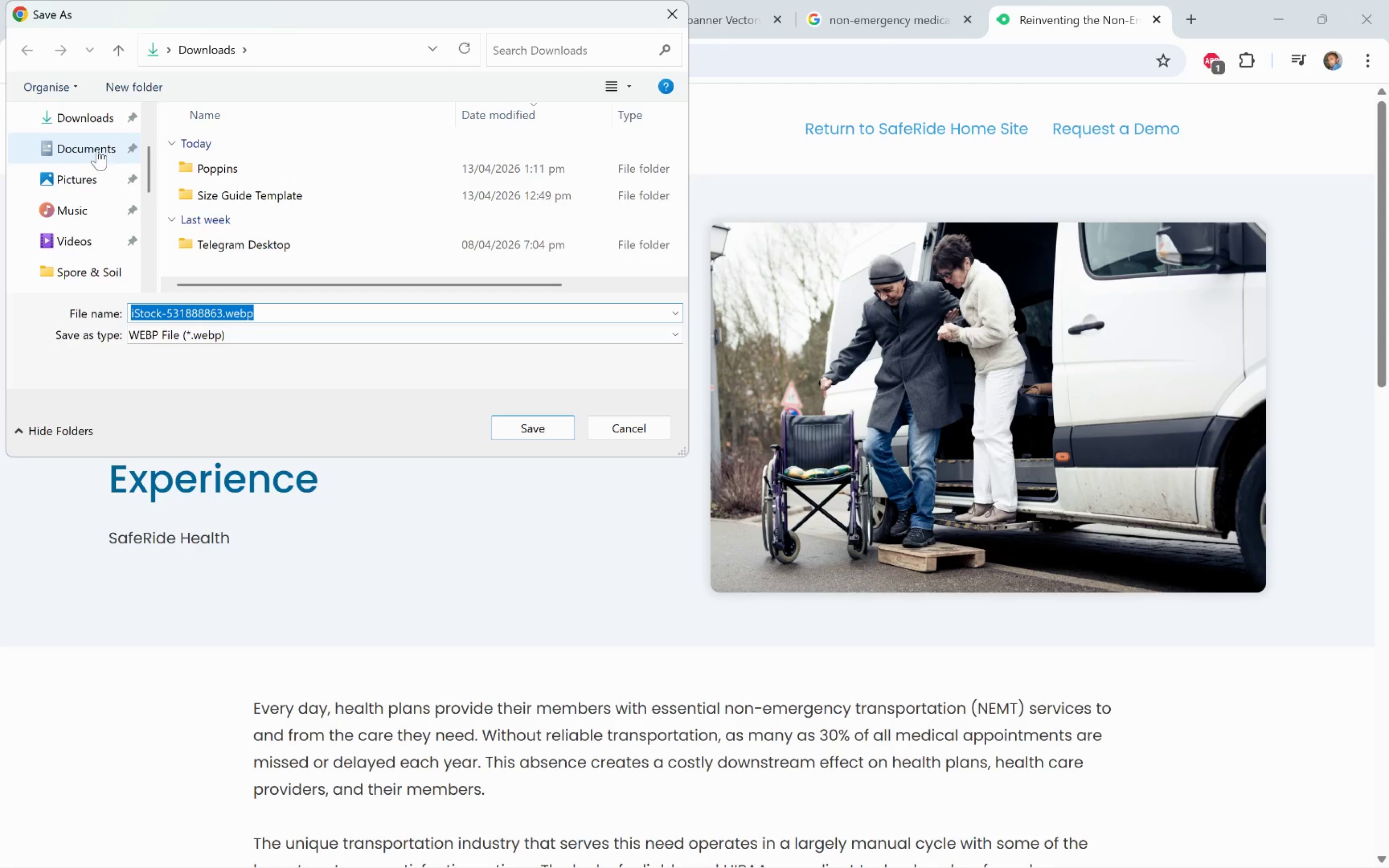 
left_click([97, 149])
 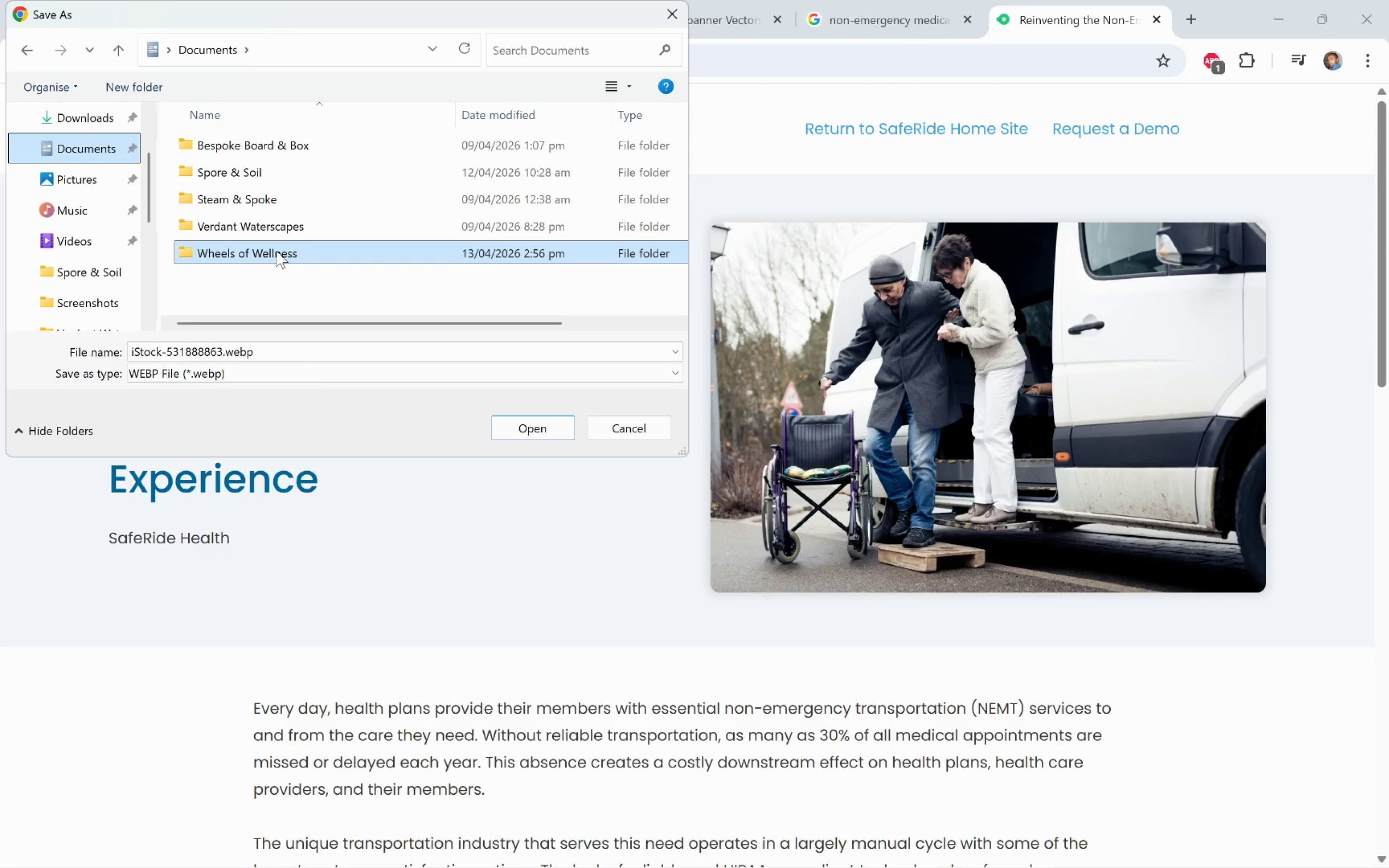 
double_click([276, 251])